 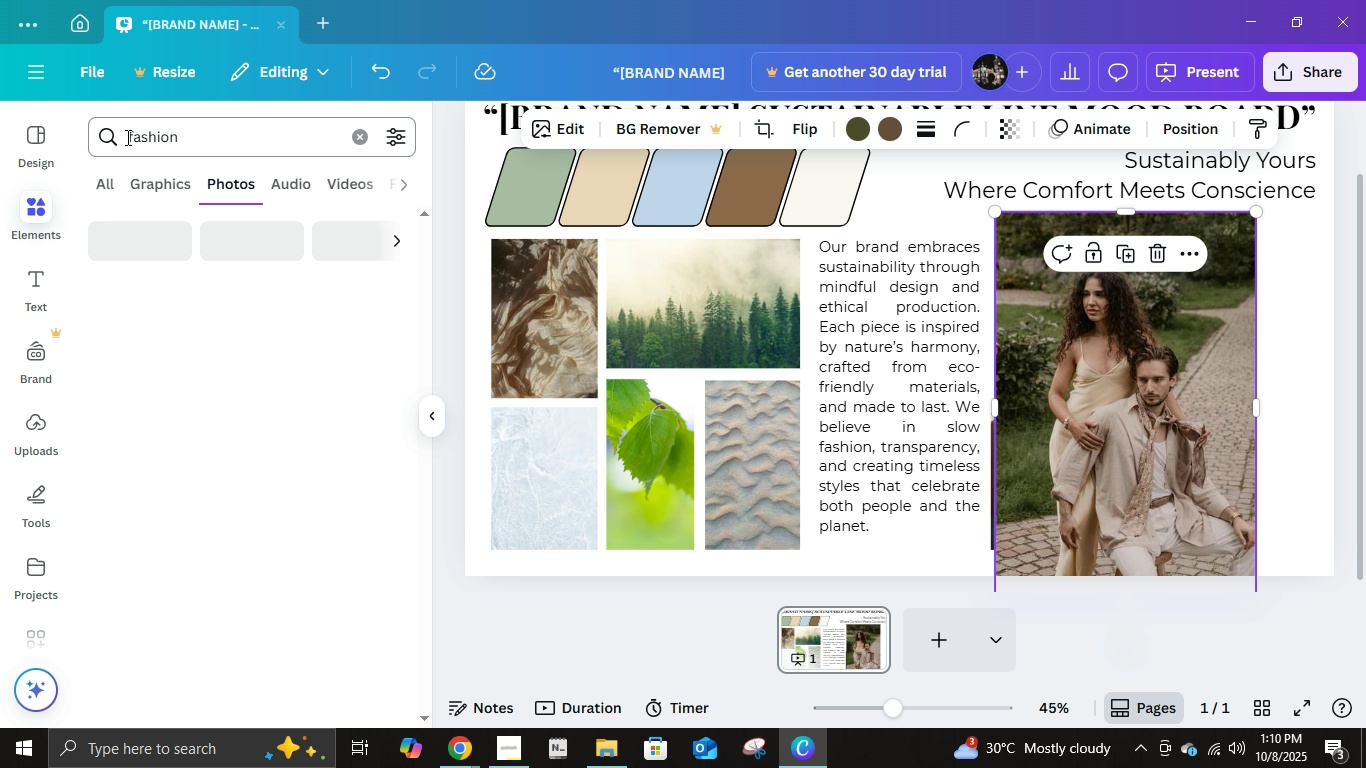 
key(Enter)
 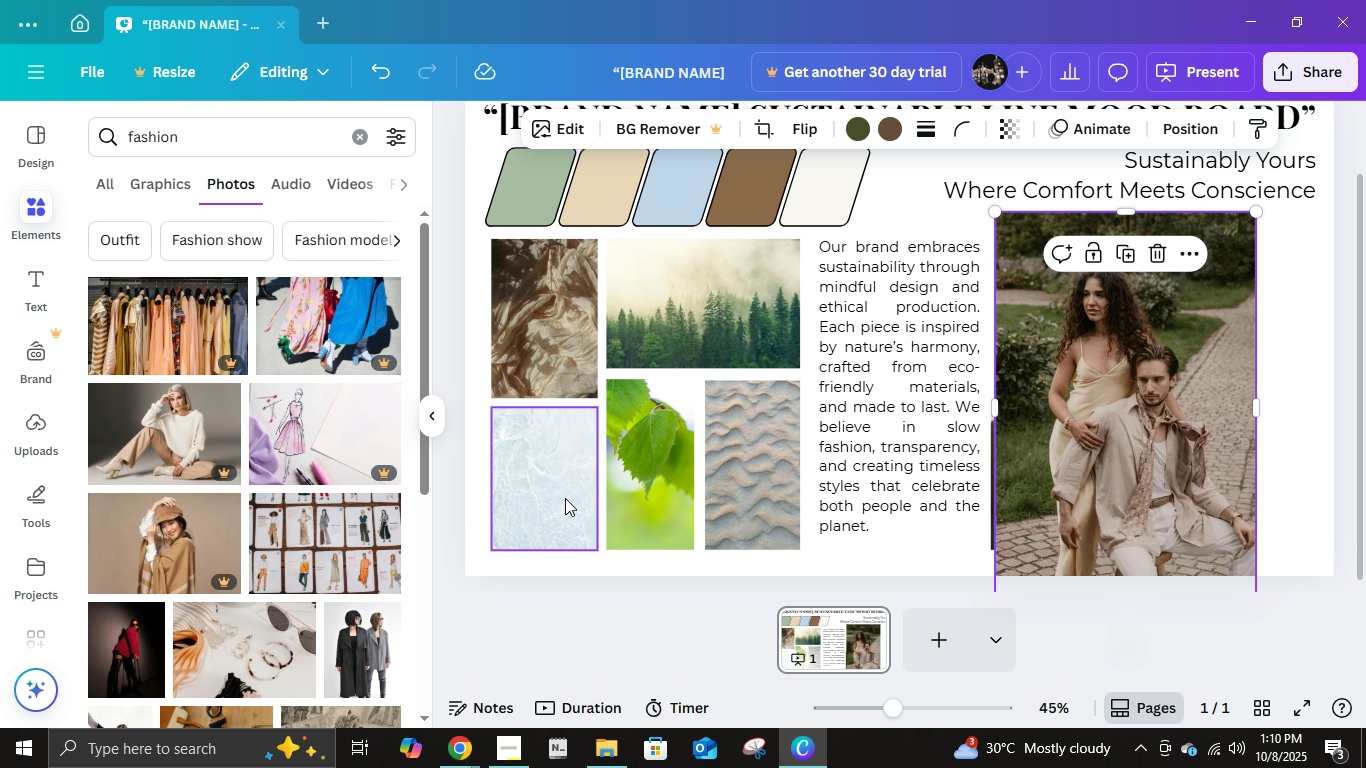 
scroll: coordinate [259, 500], scroll_direction: down, amount: 5.0
 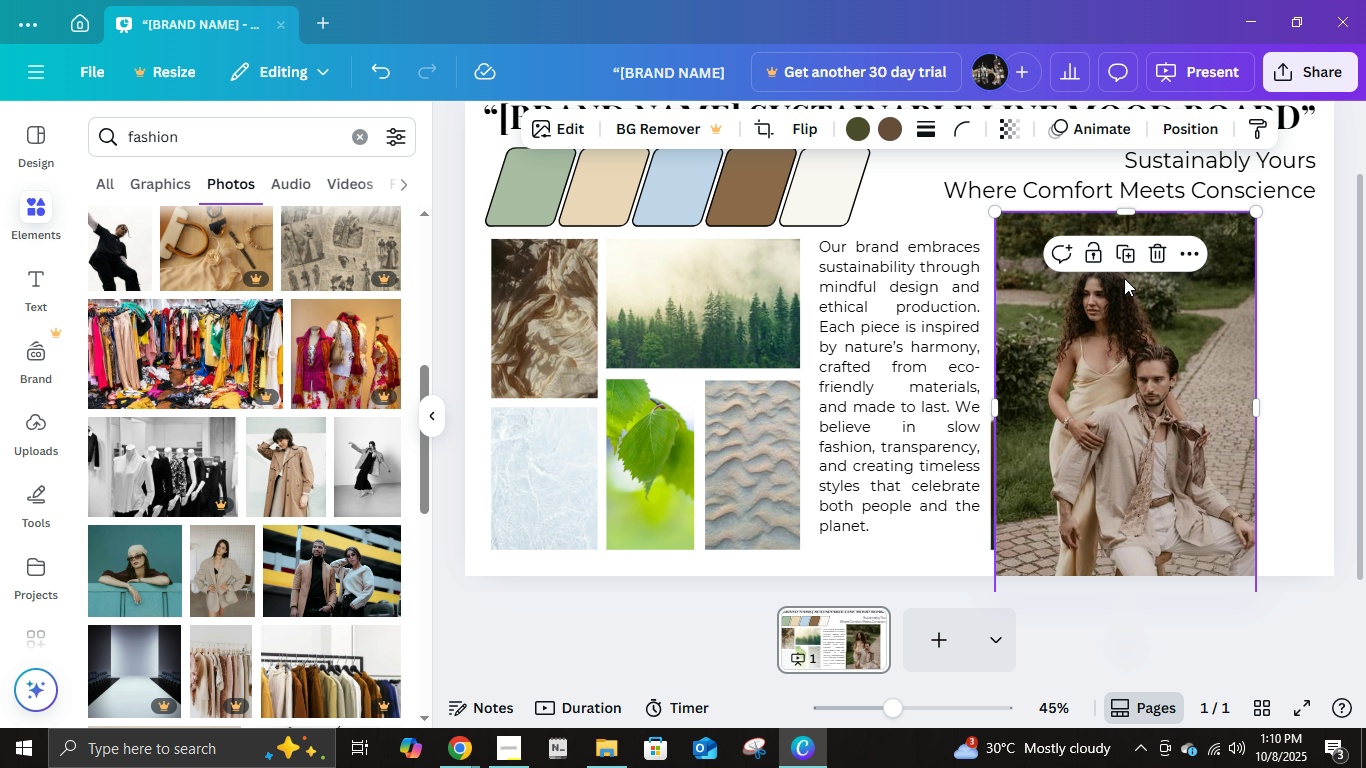 
left_click([1156, 257])
 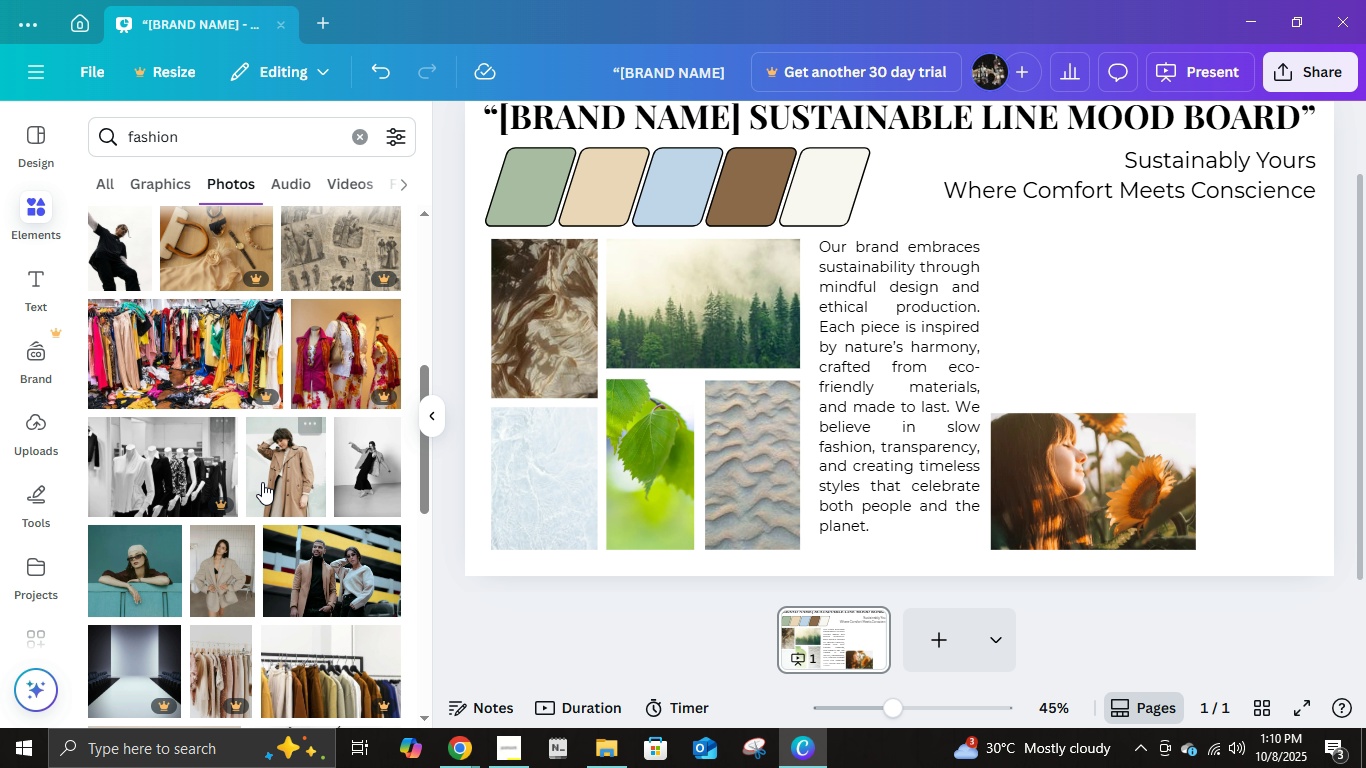 
left_click([262, 482])